 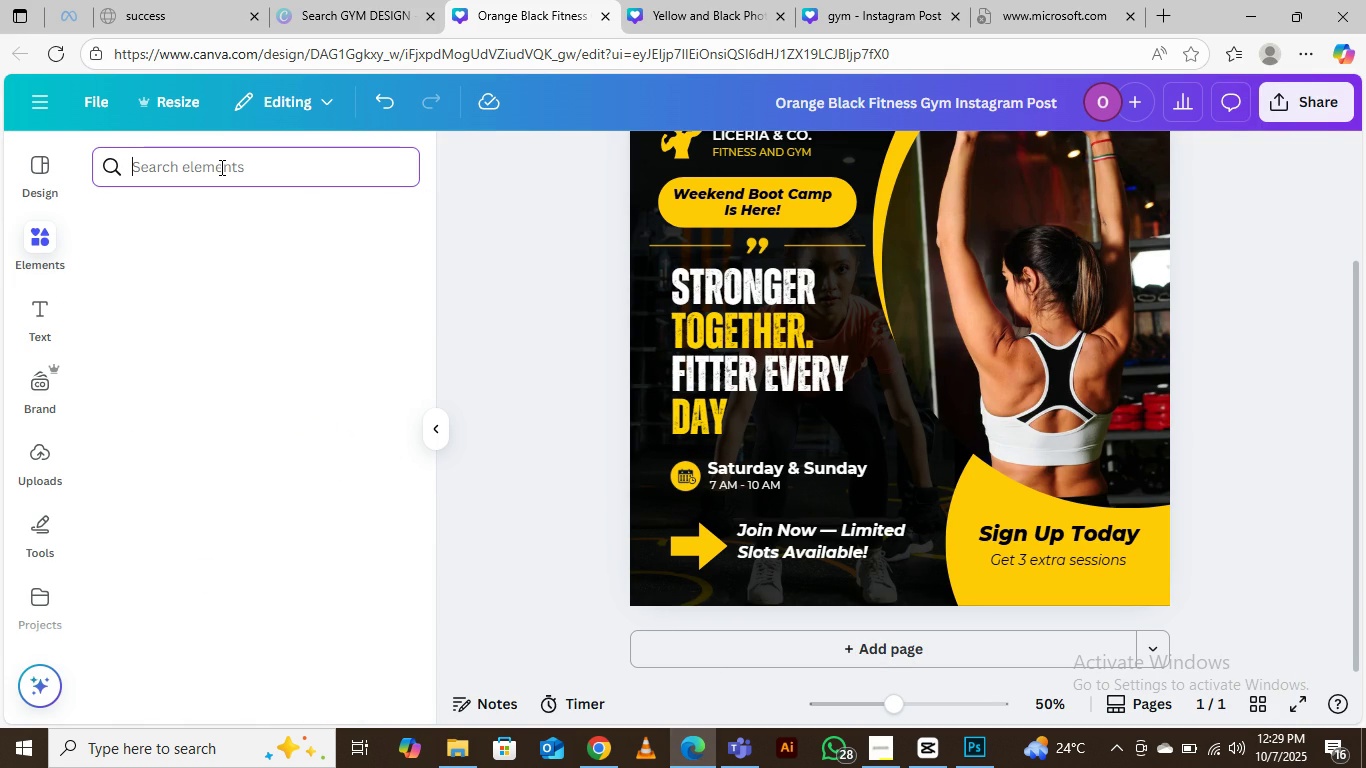 
left_click([220, 167])
 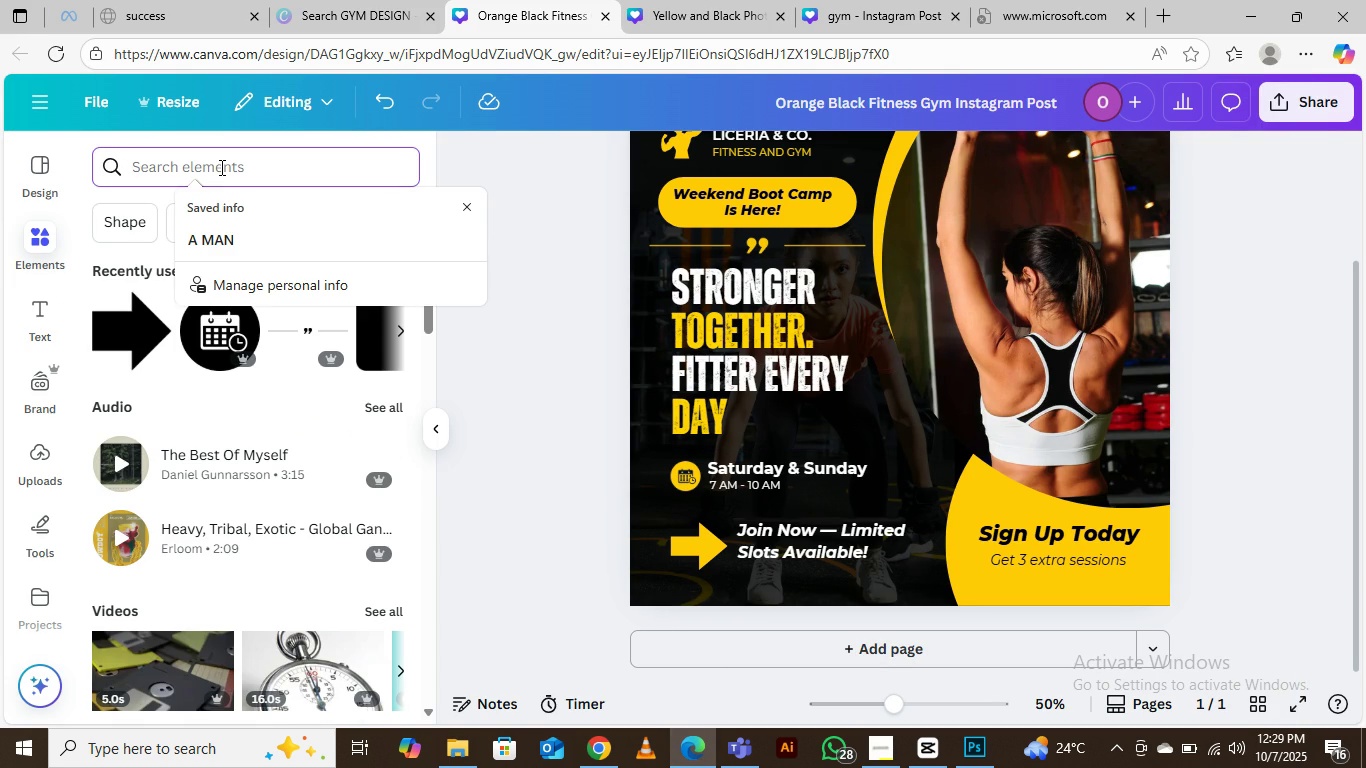 
type(P)
key(Backspace)
type(OYDOOR )
key(Backspace)
key(Backspace)
key(Backspace)
key(Backspace)
key(Backspace)
key(Backspace)
type(UTDOOR GYM)
 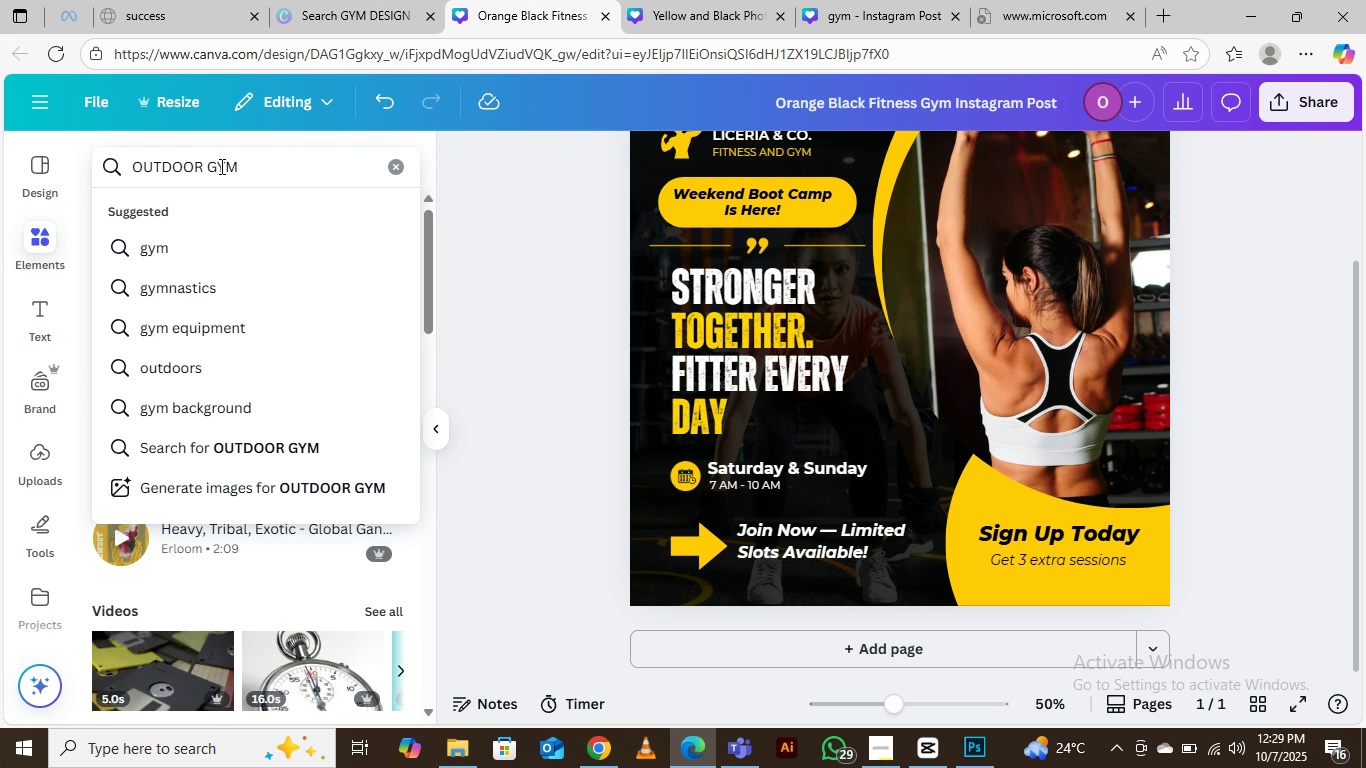 
key(Enter)
 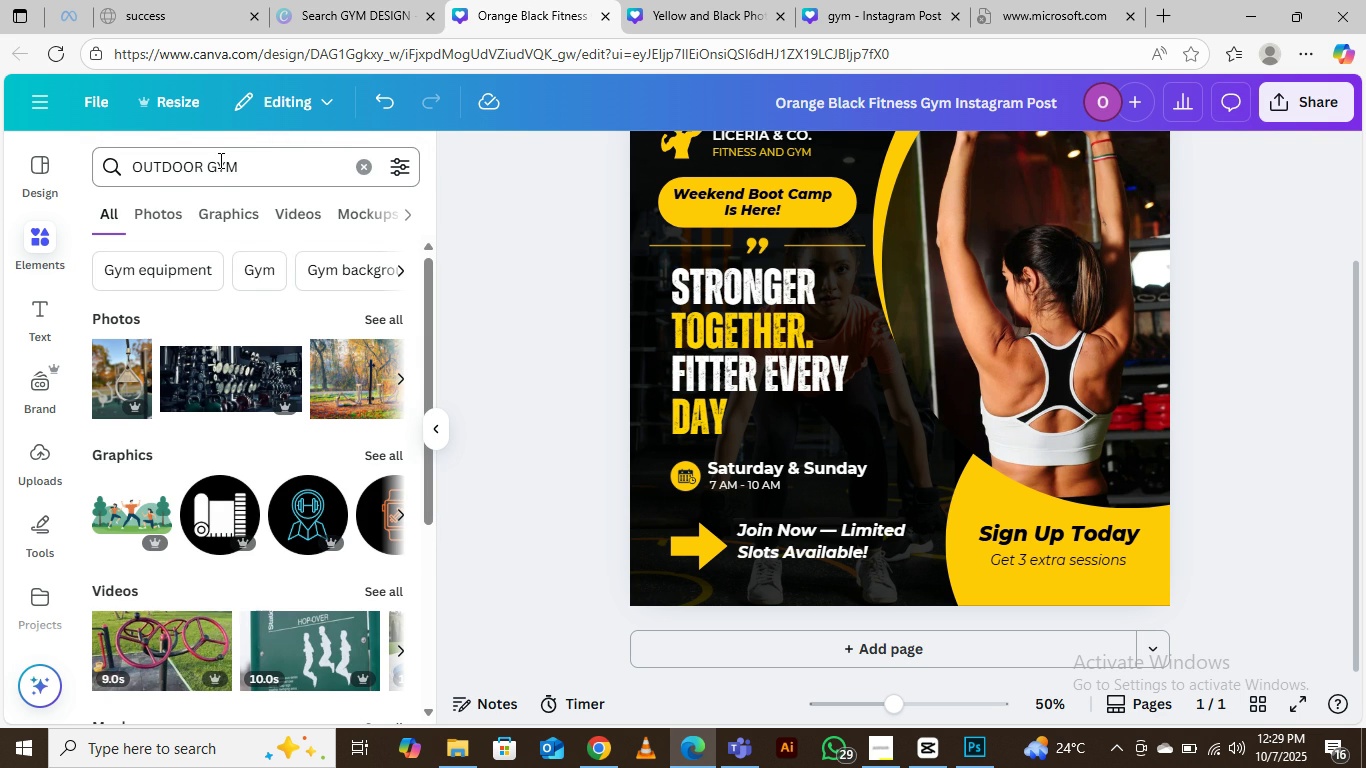 
wait(6.22)
 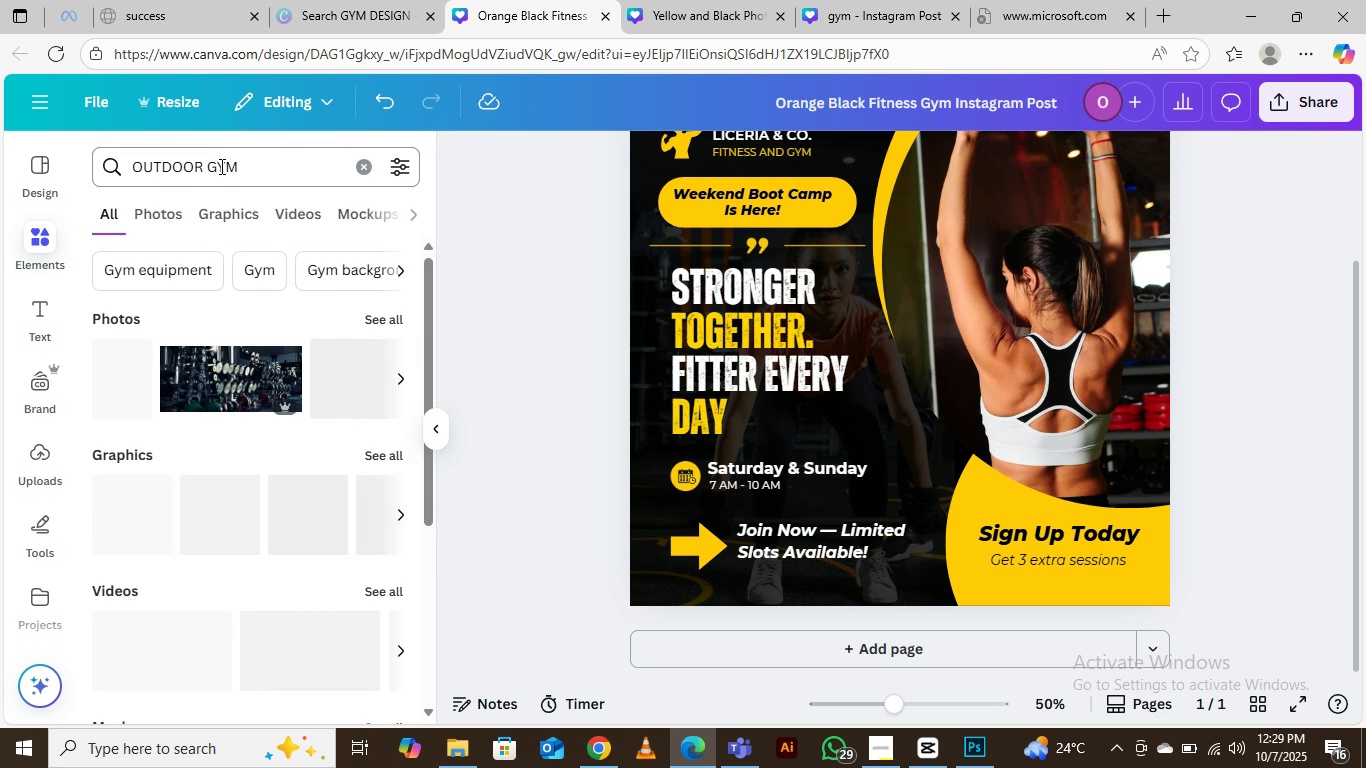 
mouse_move([225, 237])
 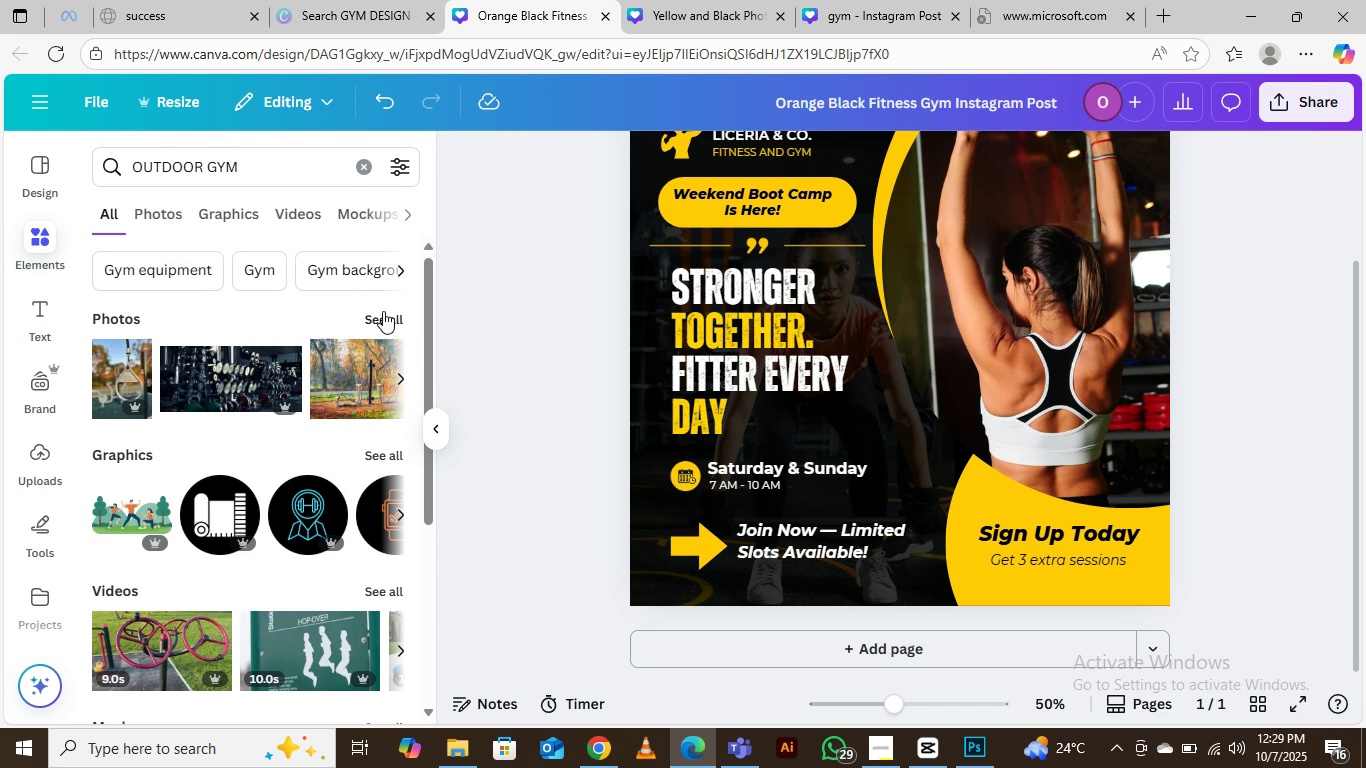 
left_click([383, 310])
 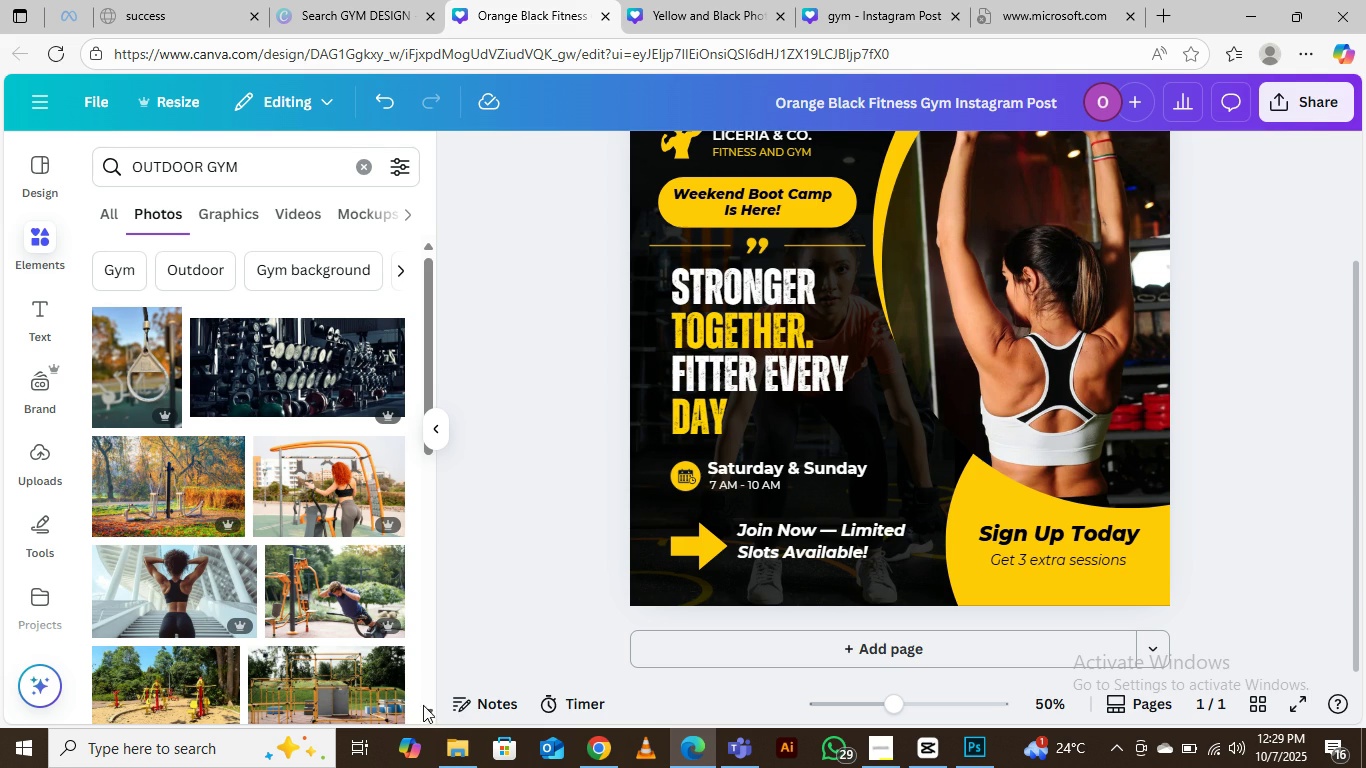 
wait(9.05)
 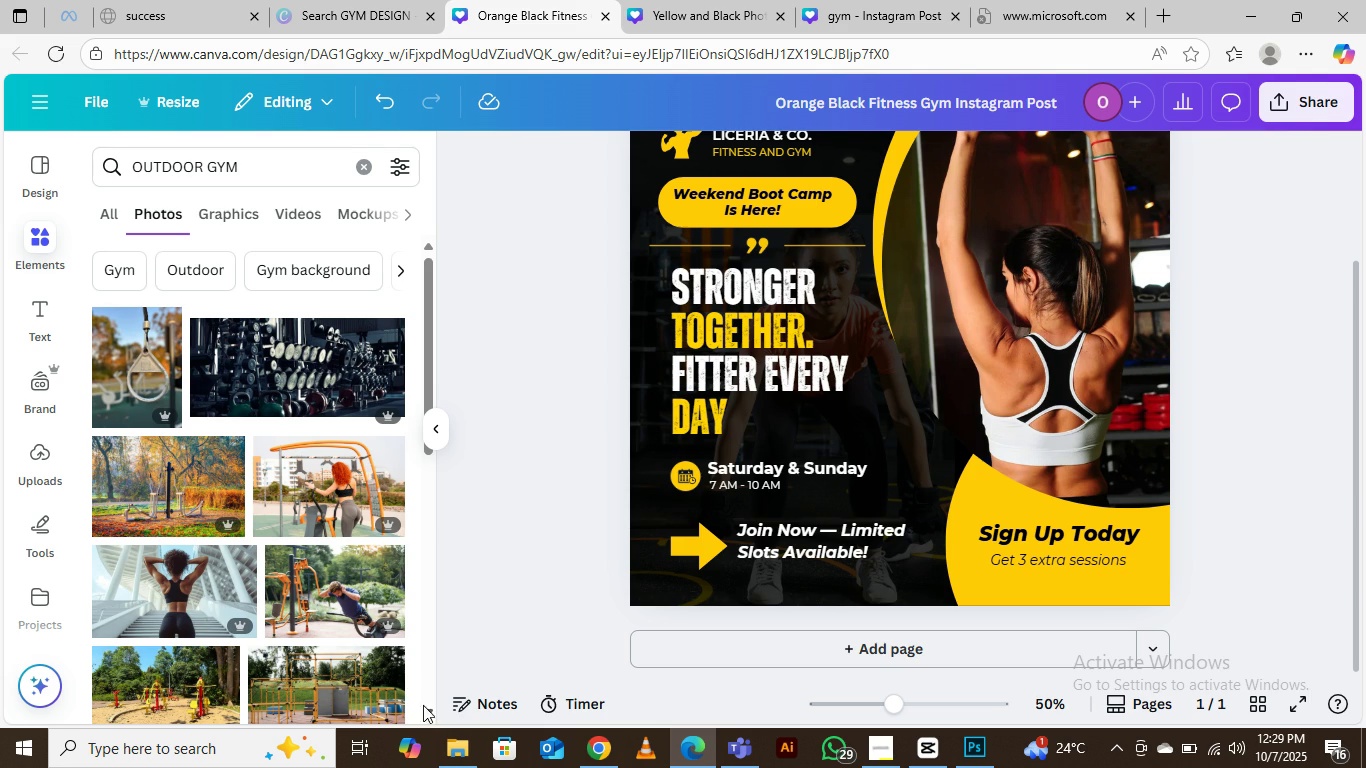 
scroll: coordinate [227, 583], scroll_direction: down, amount: 3.0
 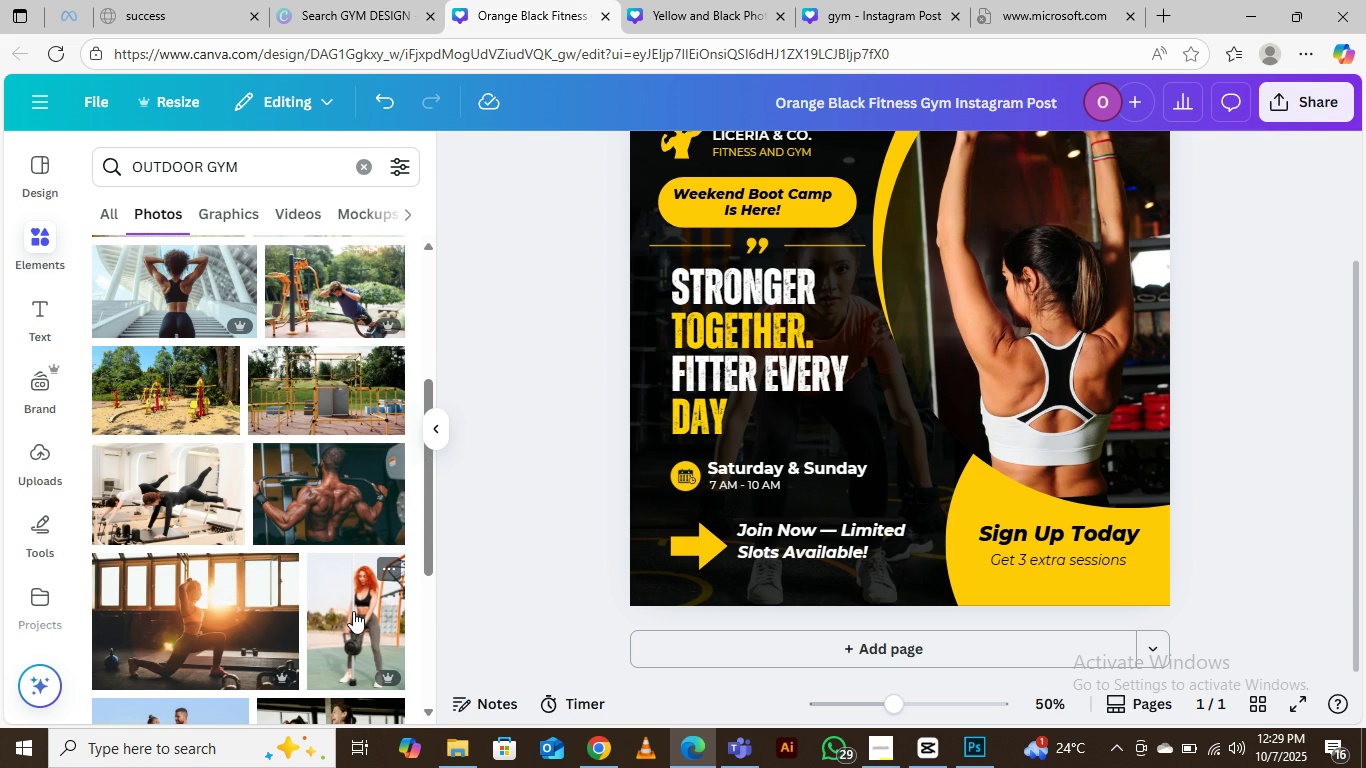 
wait(5.9)
 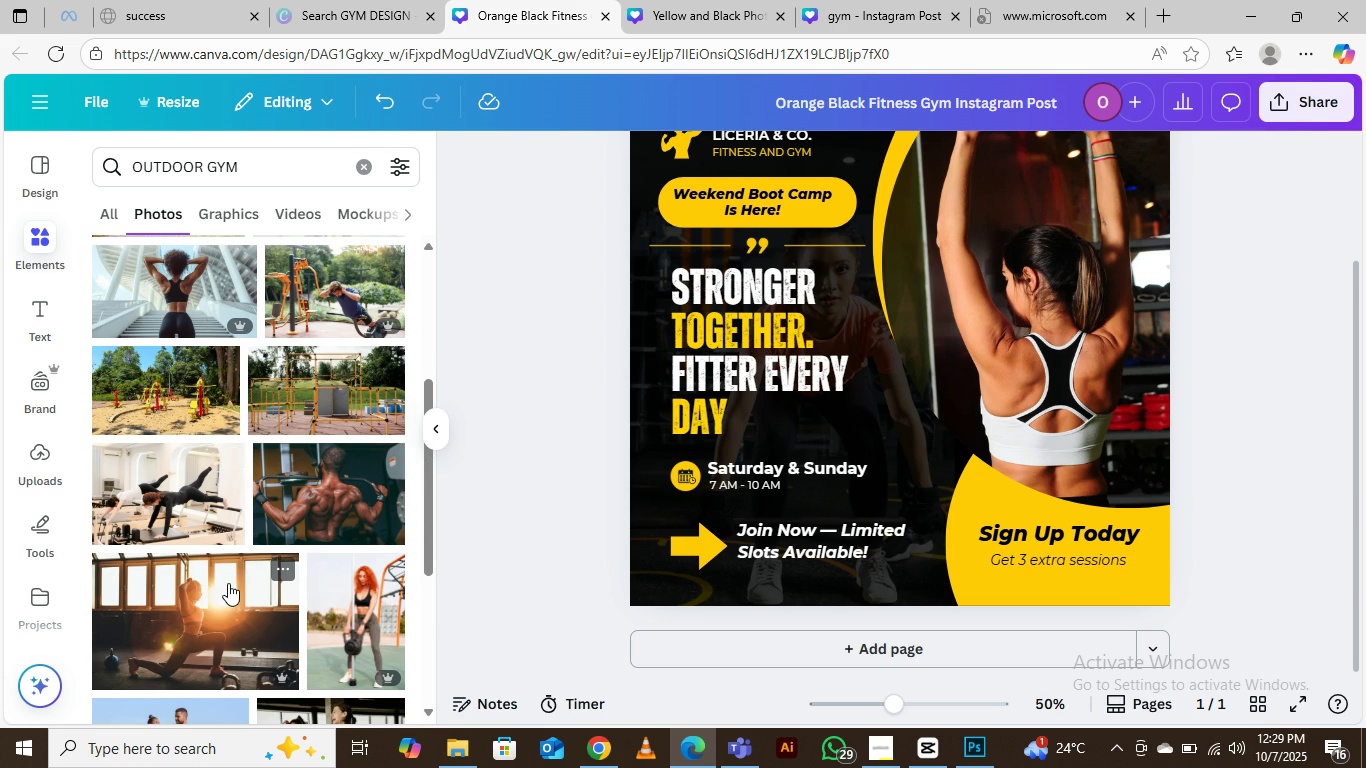 
scroll: coordinate [243, 615], scroll_direction: down, amount: 2.0
 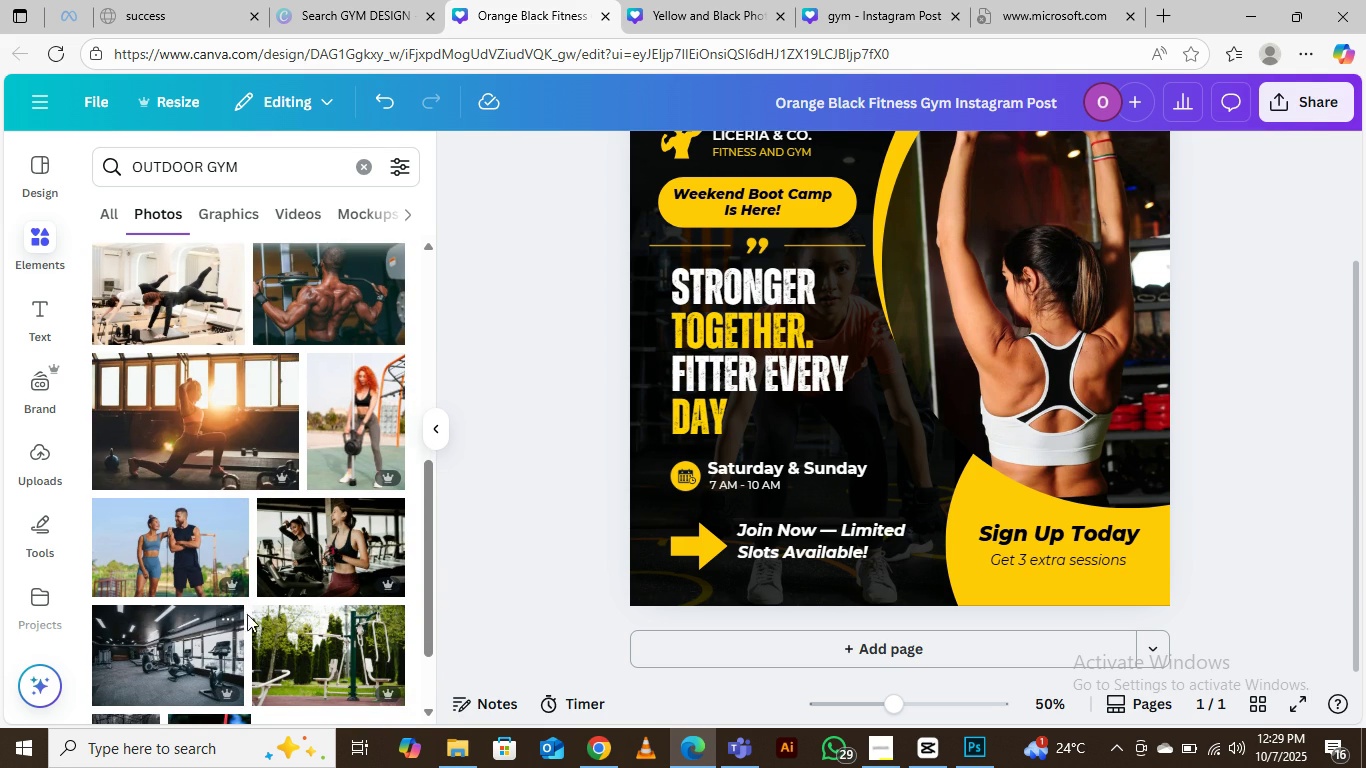 
mouse_move([404, 601])